 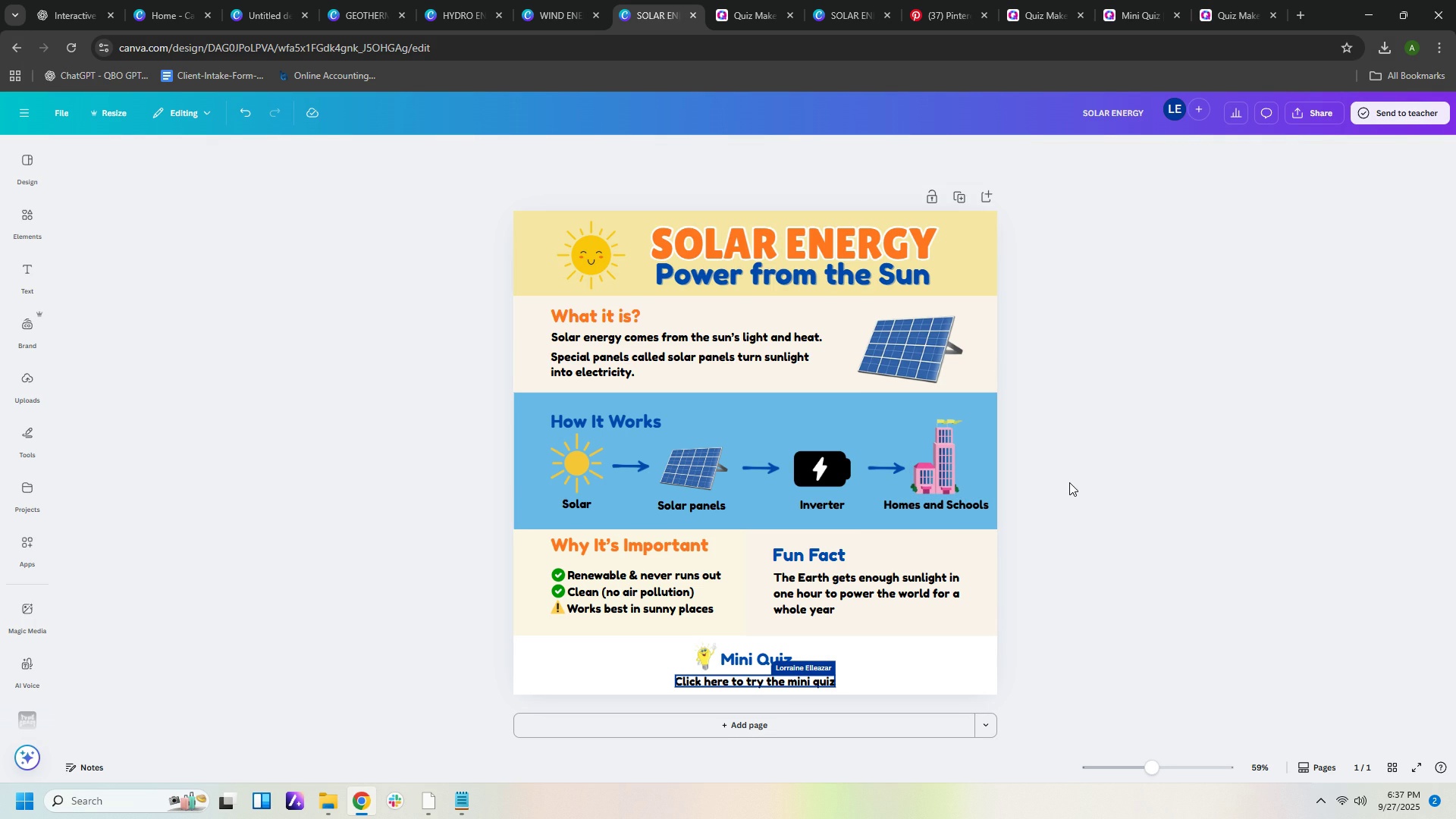 
mouse_move([252, 14])
 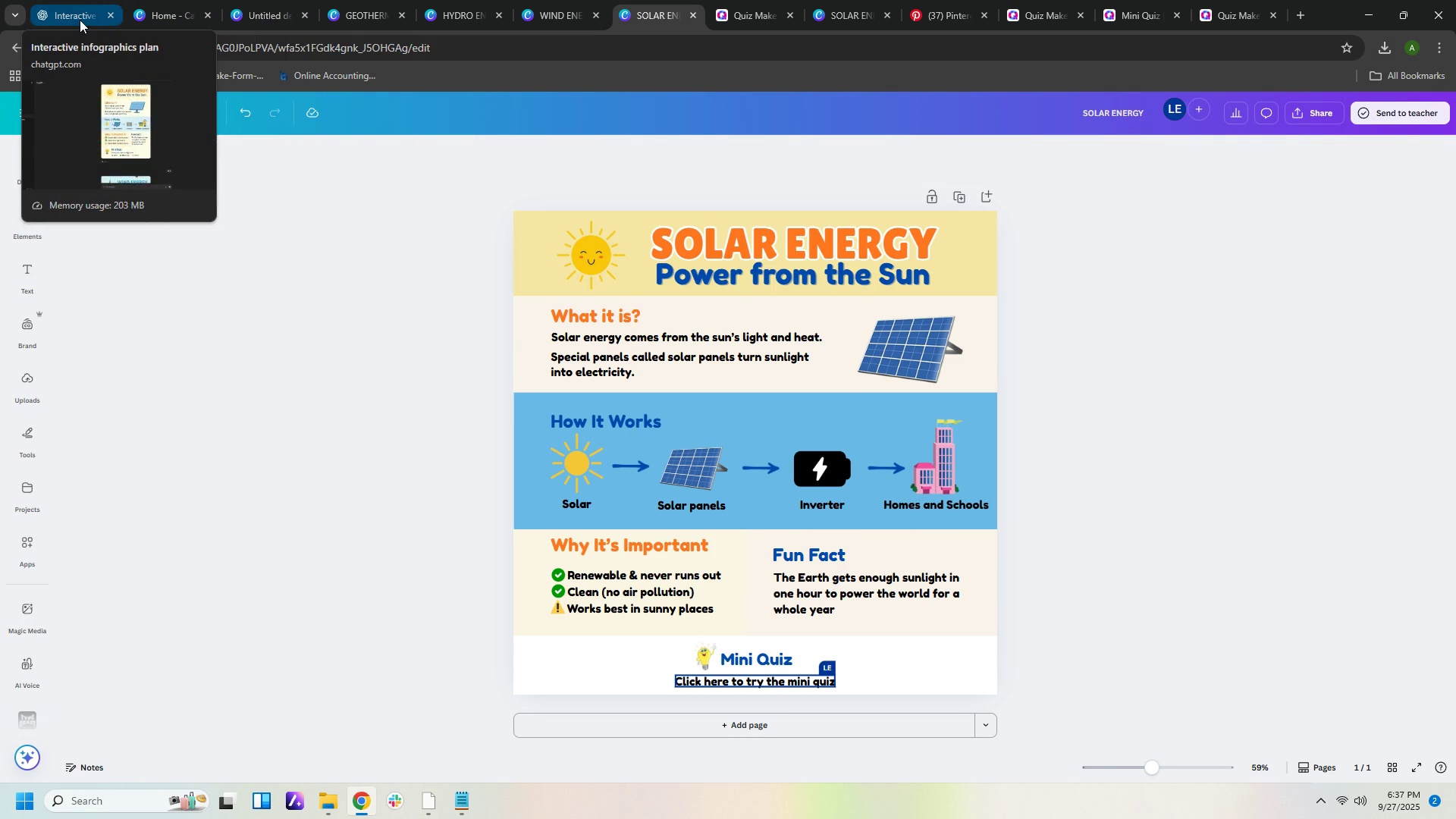 
left_click([80, 20])
 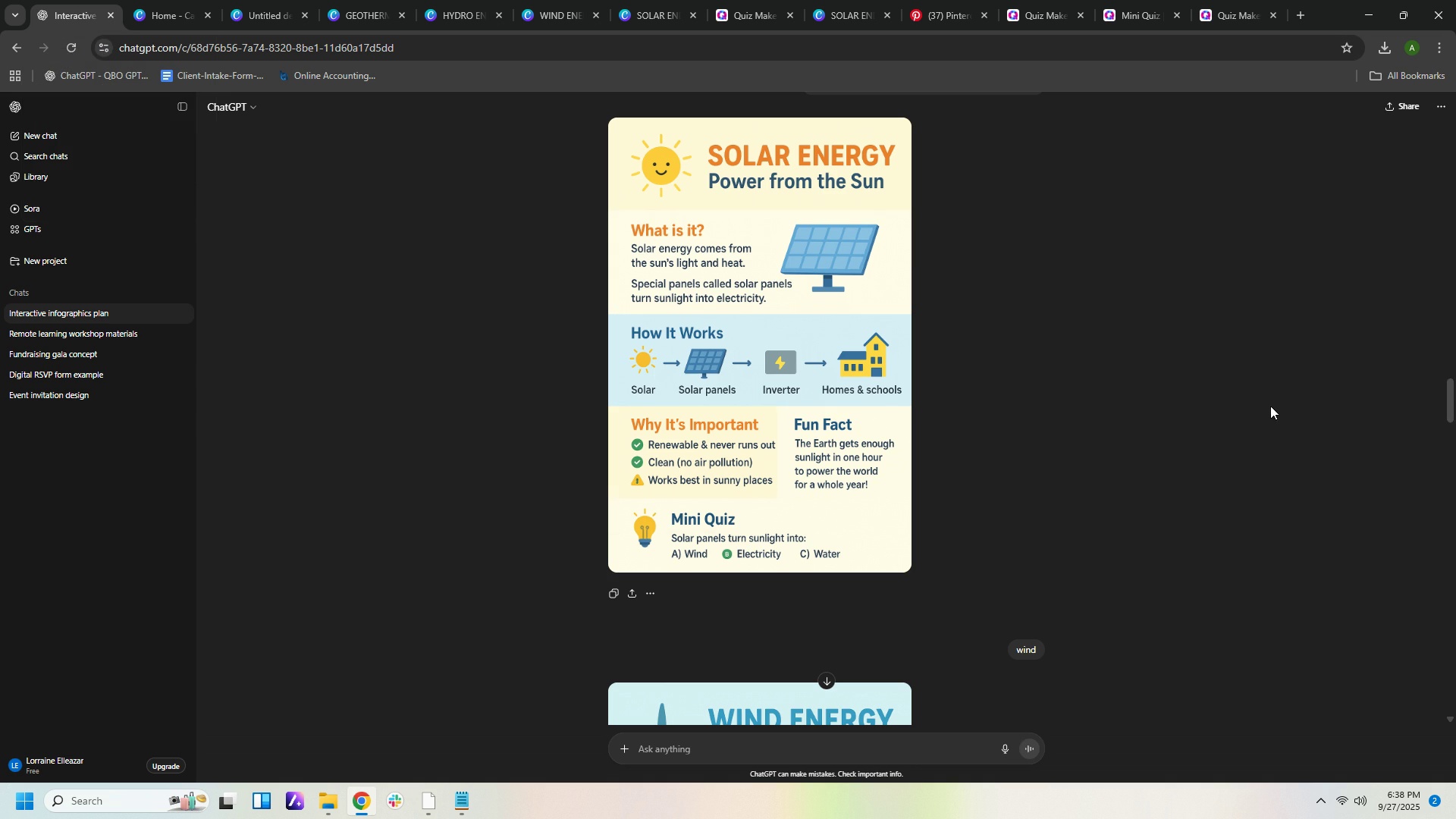 
scroll: coordinate [1298, 419], scroll_direction: down, amount: 20.0
 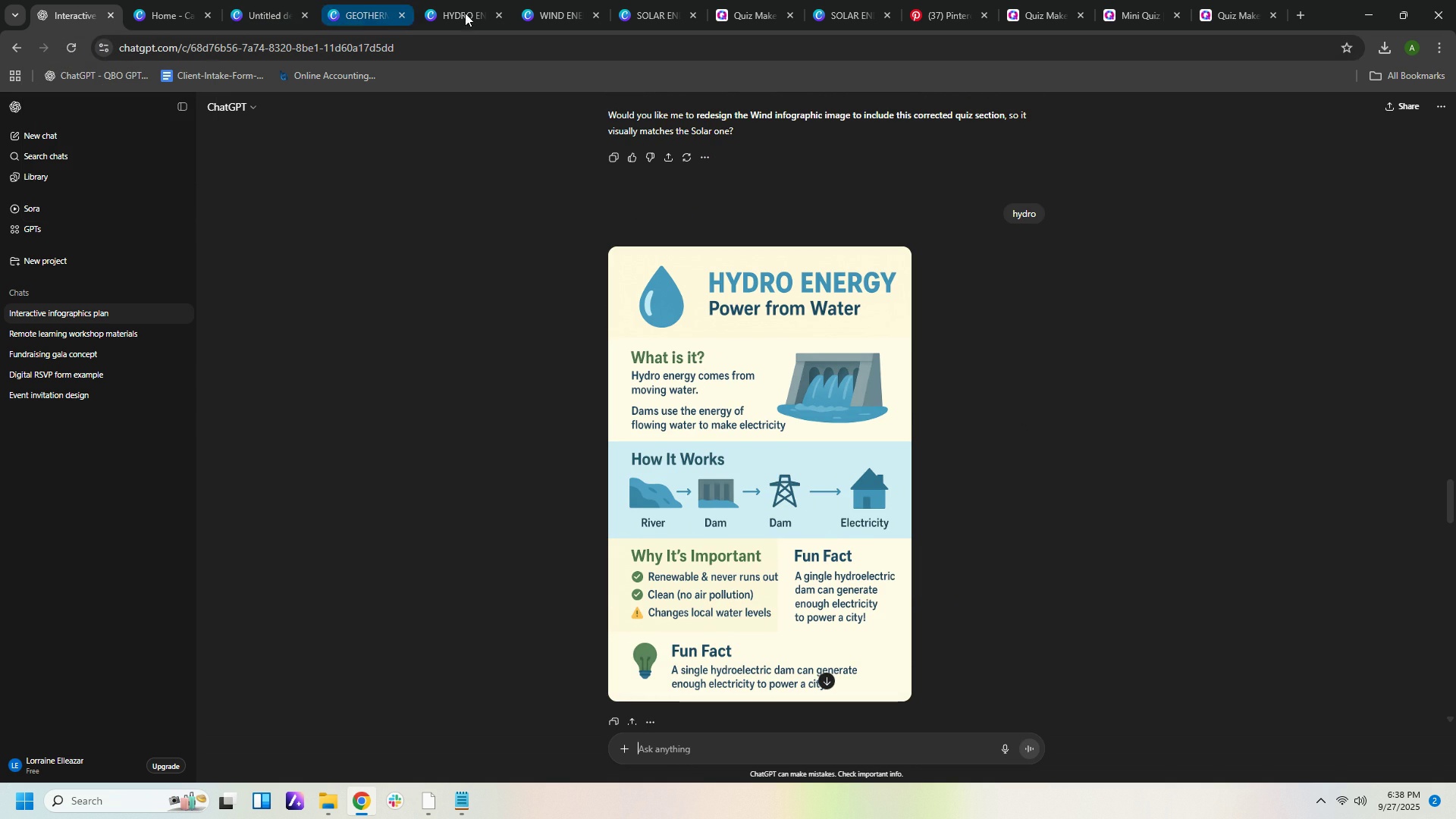 
left_click([464, 16])
 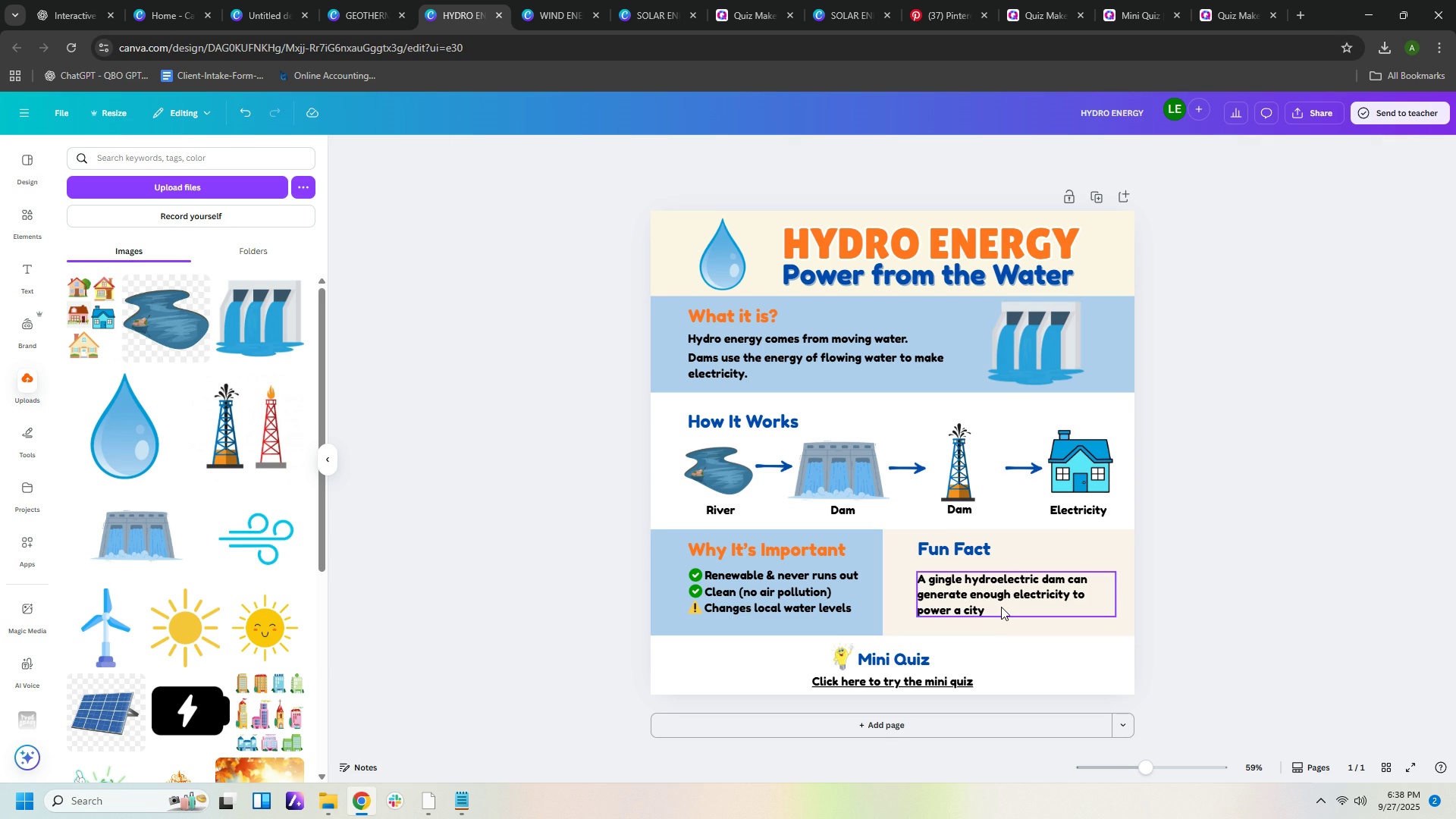 
double_click([1001, 607])